 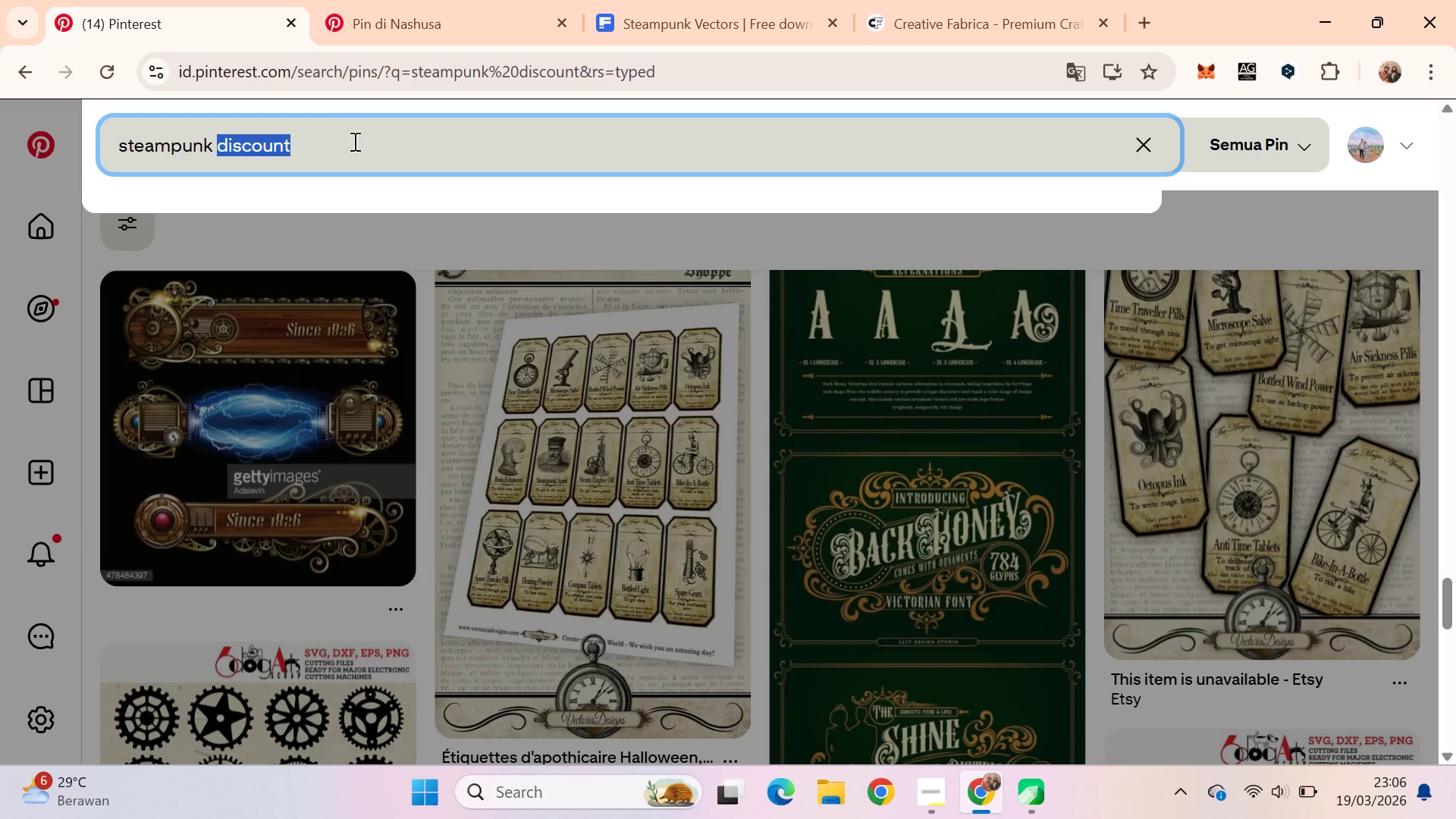 
key(Backspace)
type(border)
 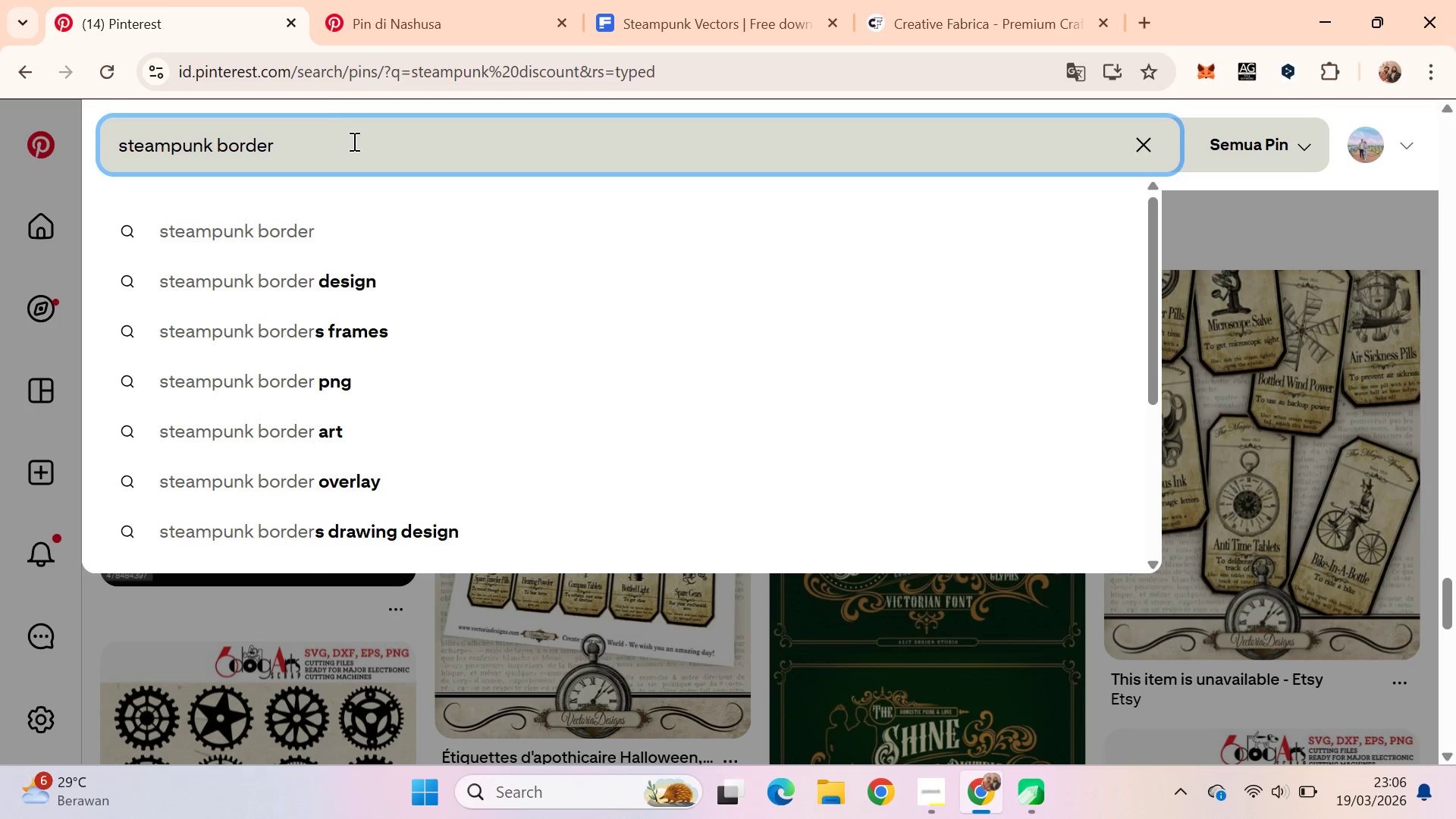 
key(Enter)
 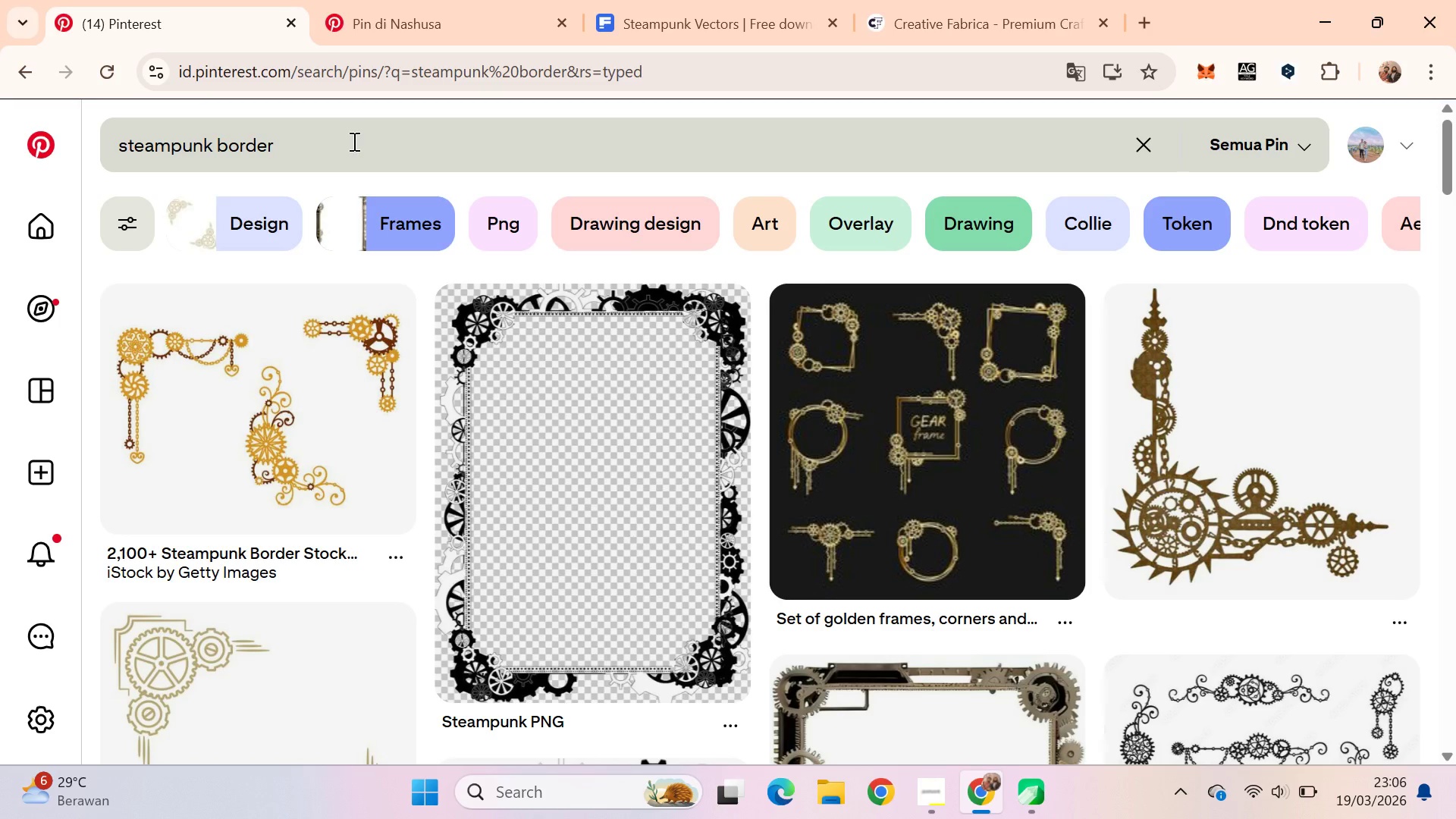 
double_click([353, 141])
 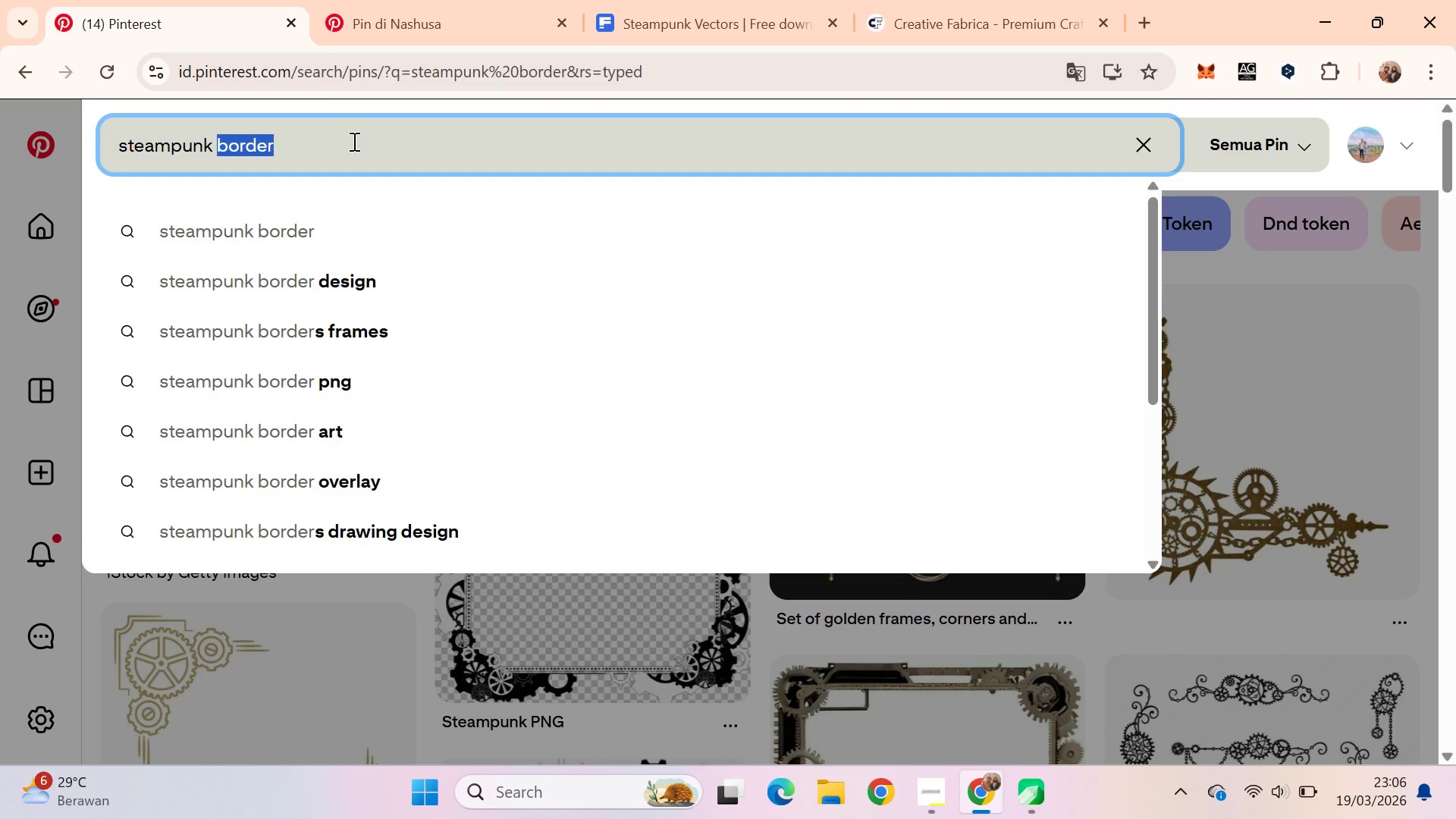 
type(frame)
 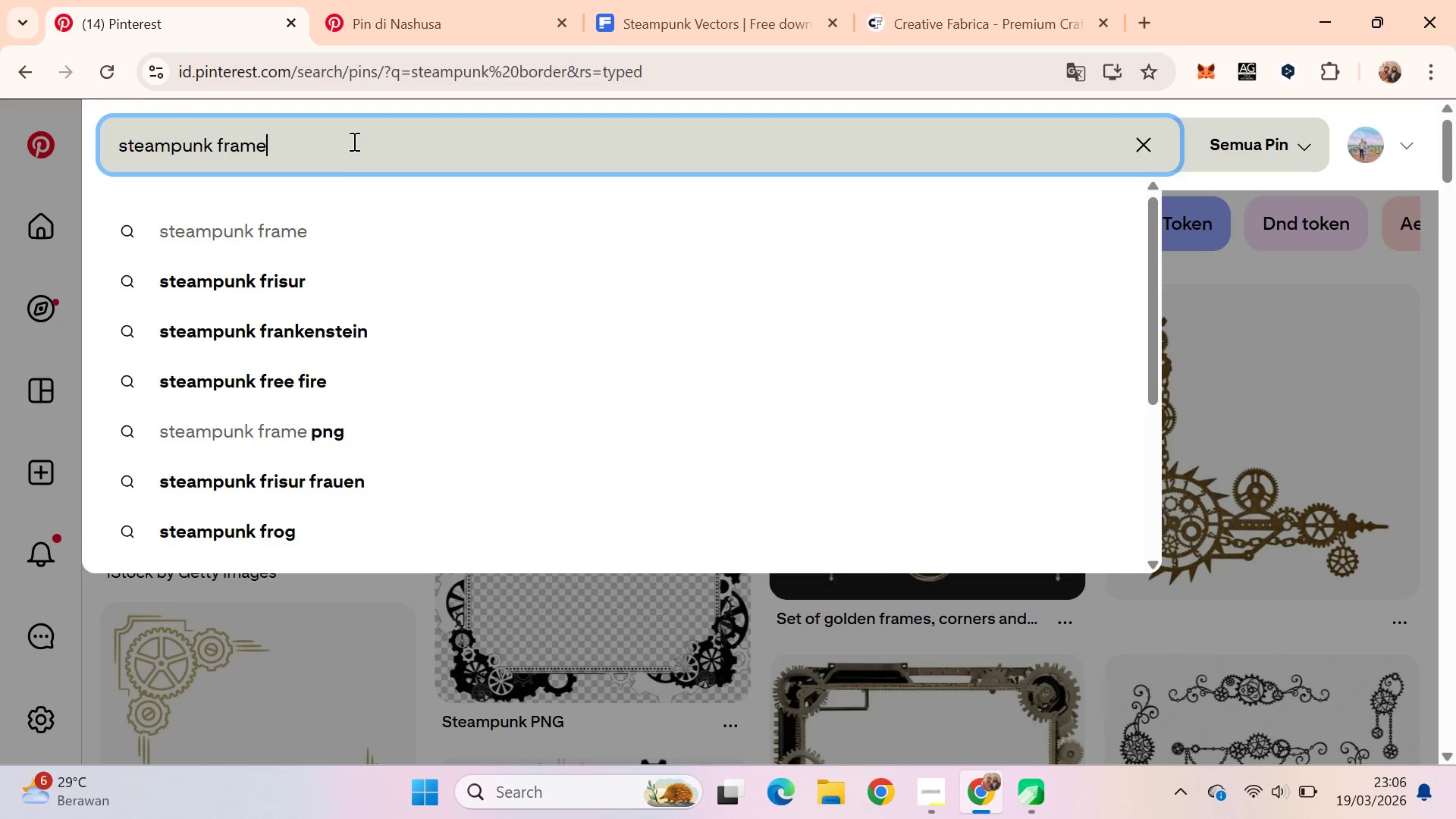 
key(Enter)
 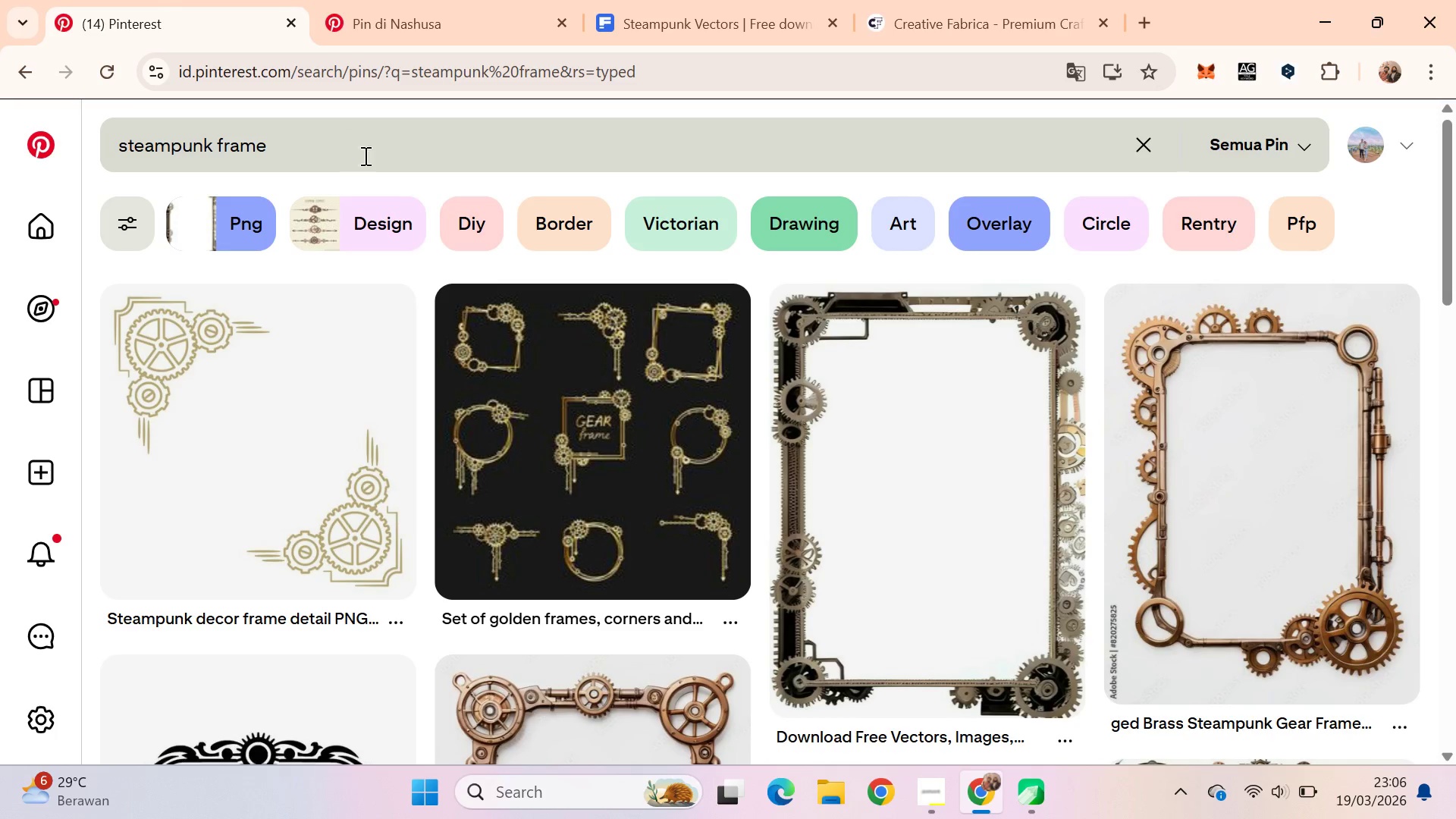 
left_click_drag(start_coordinate=[1455, 210], to_coordinate=[1455, 353])
 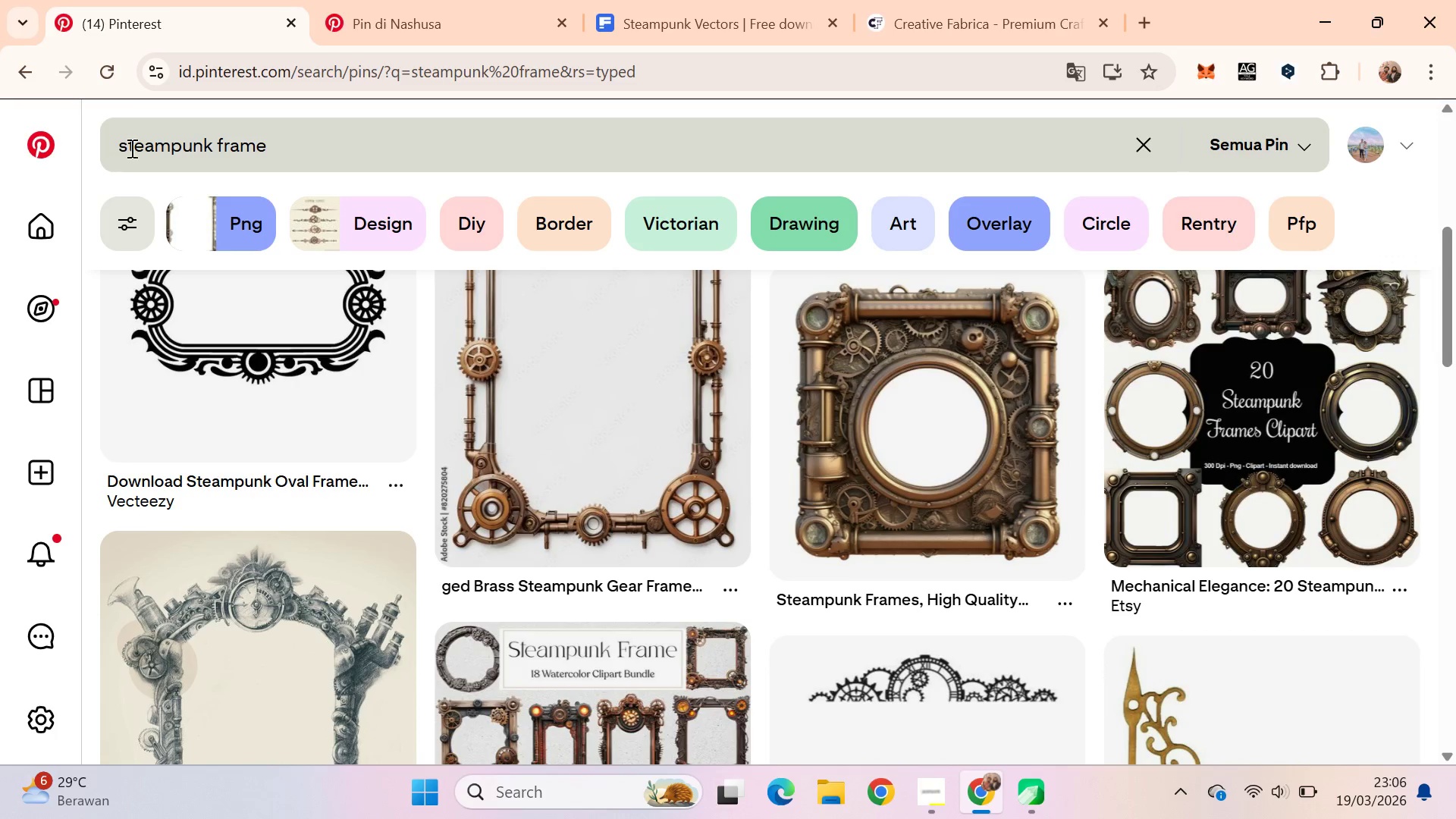 
double_click([136, 147])
 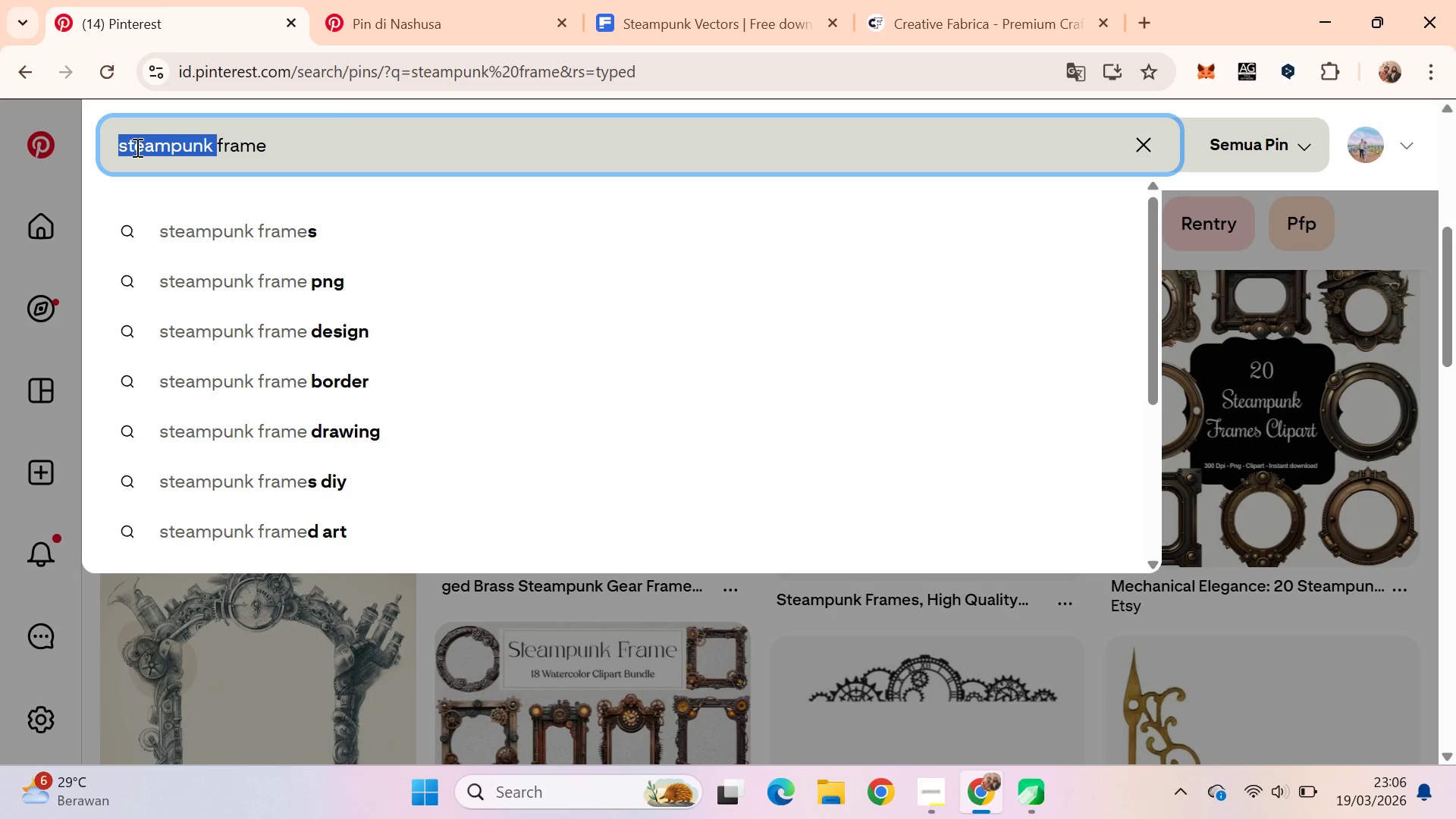 
type(celestial)
 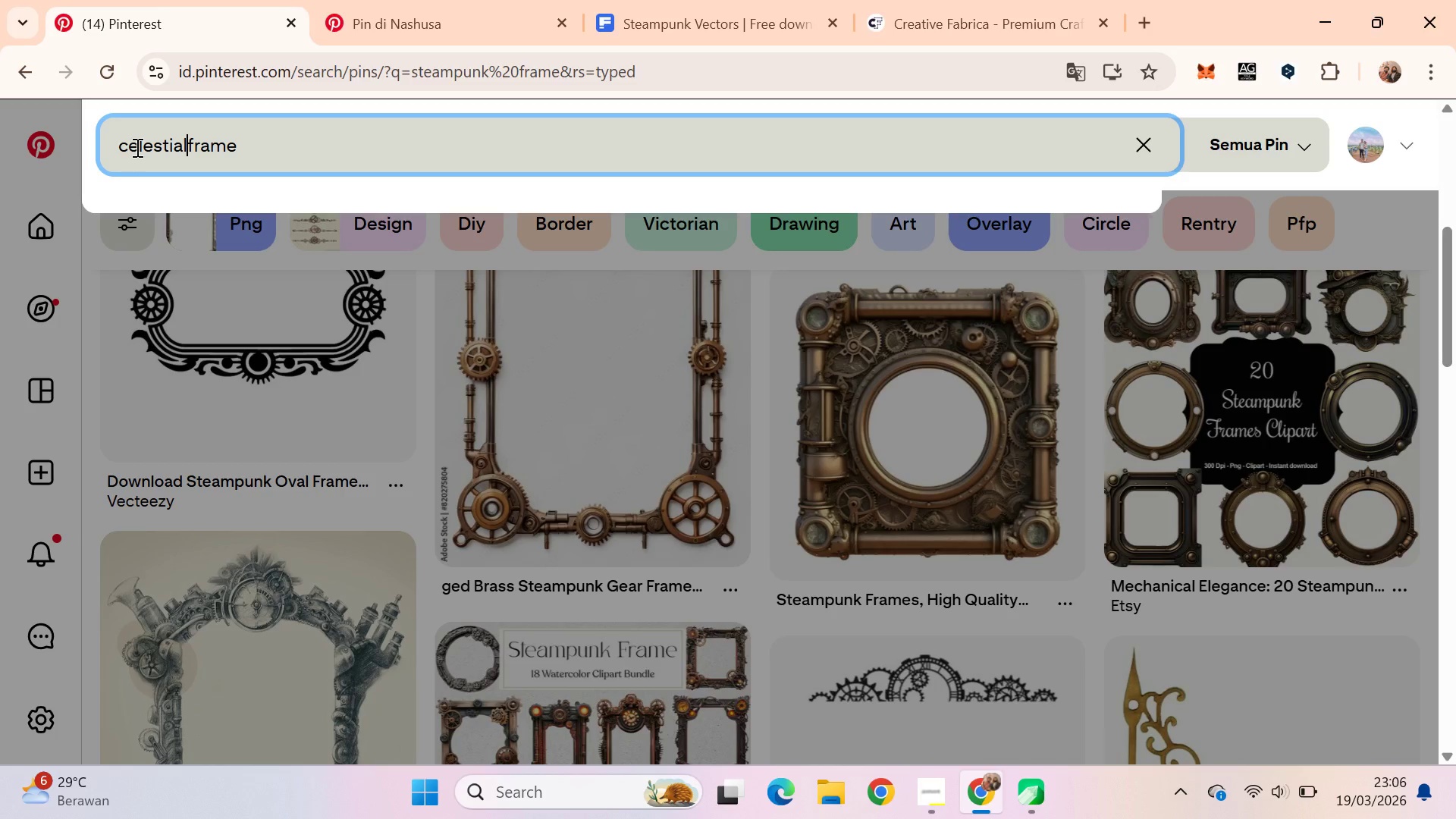 
key(Enter)
 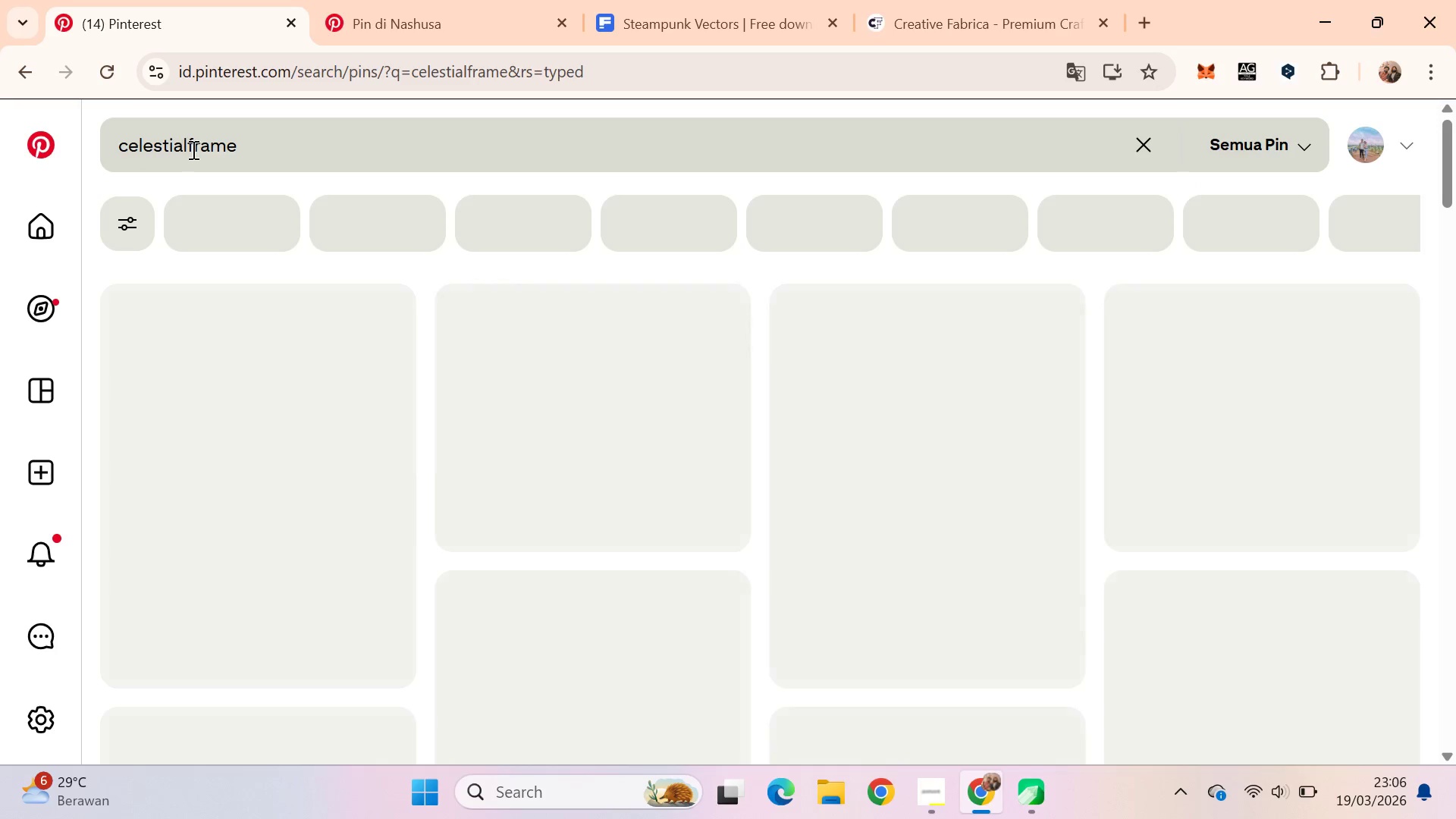 
left_click([190, 149])
 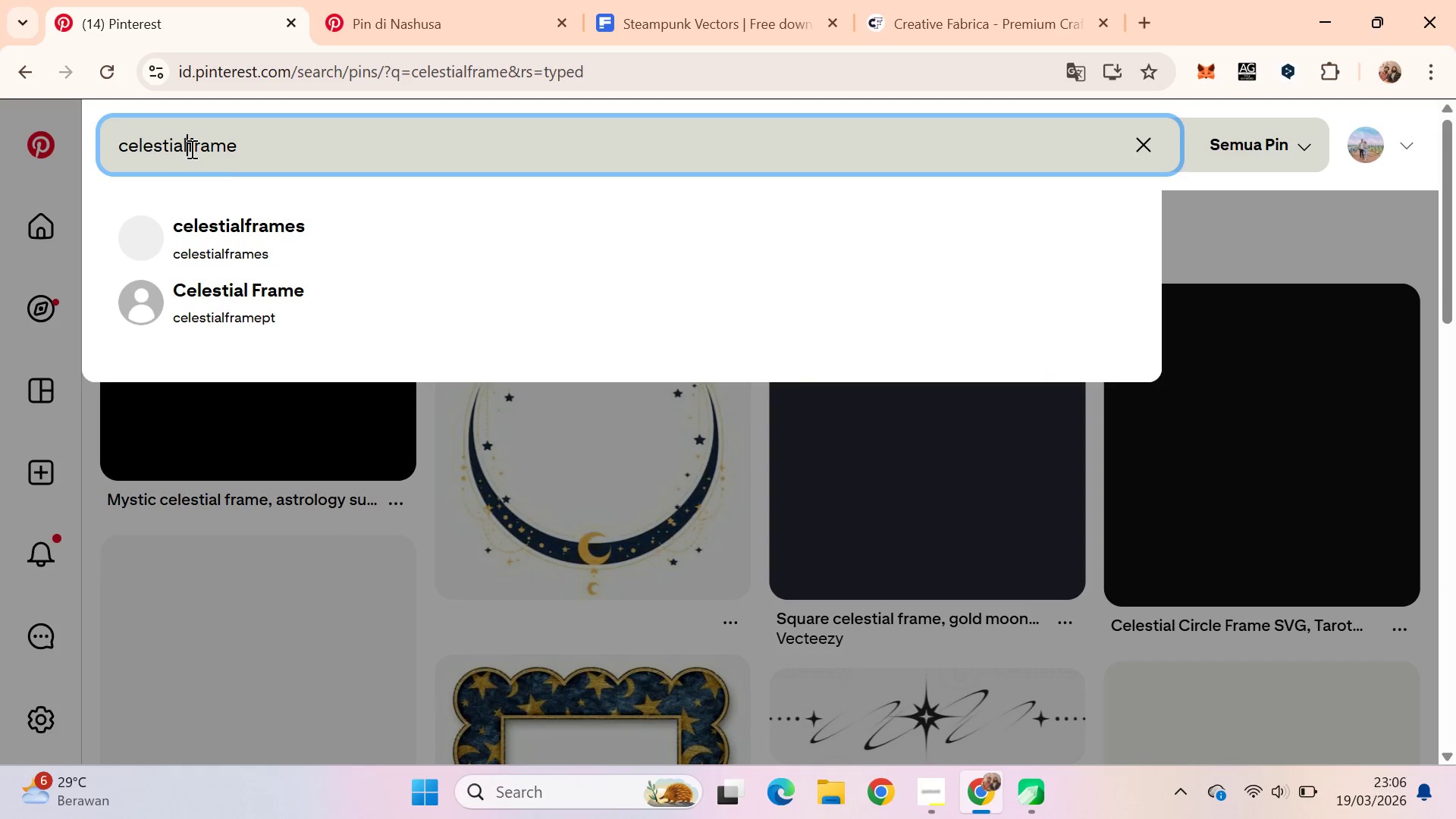 
key(Space)
 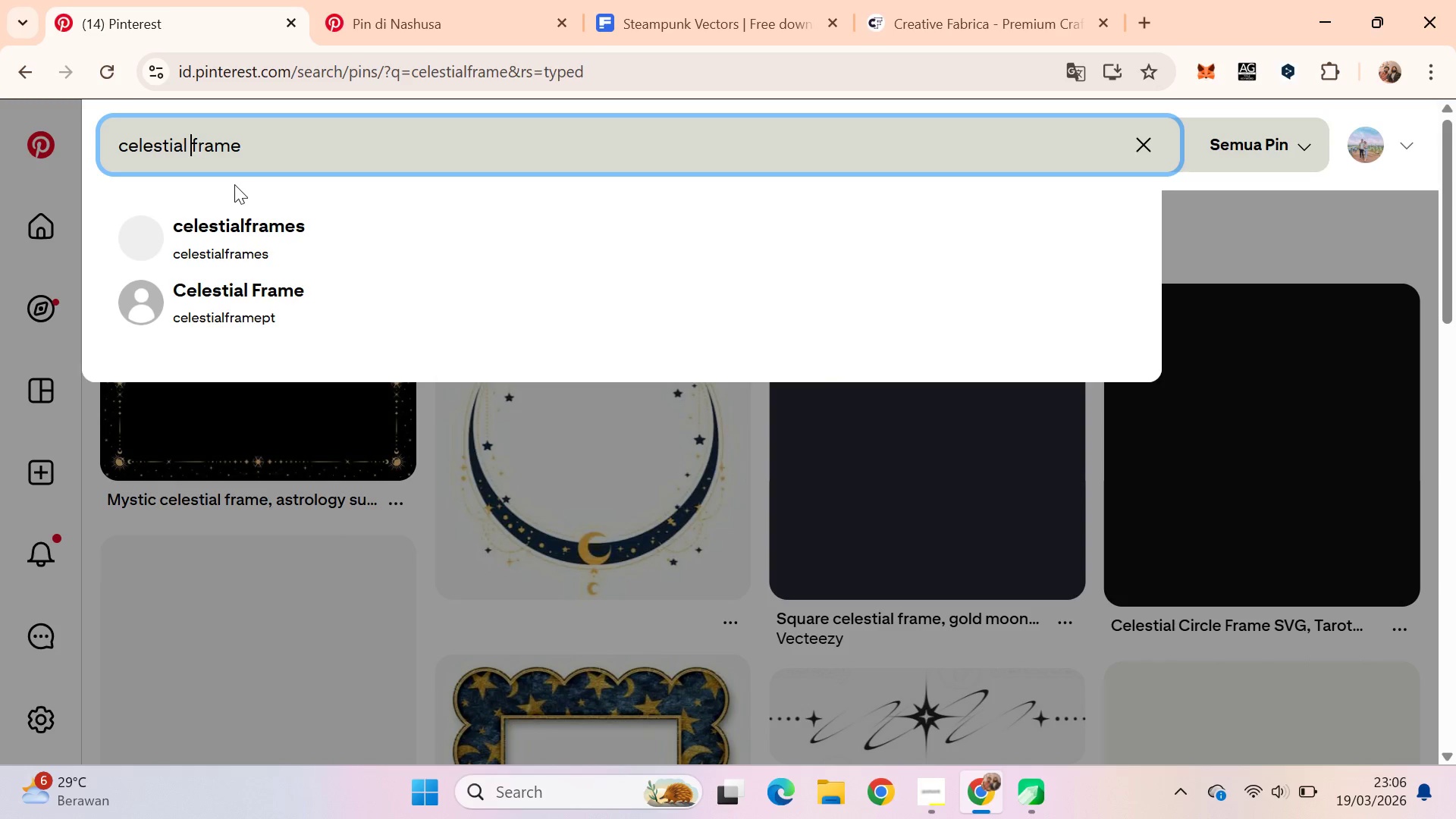 
key(Enter)
 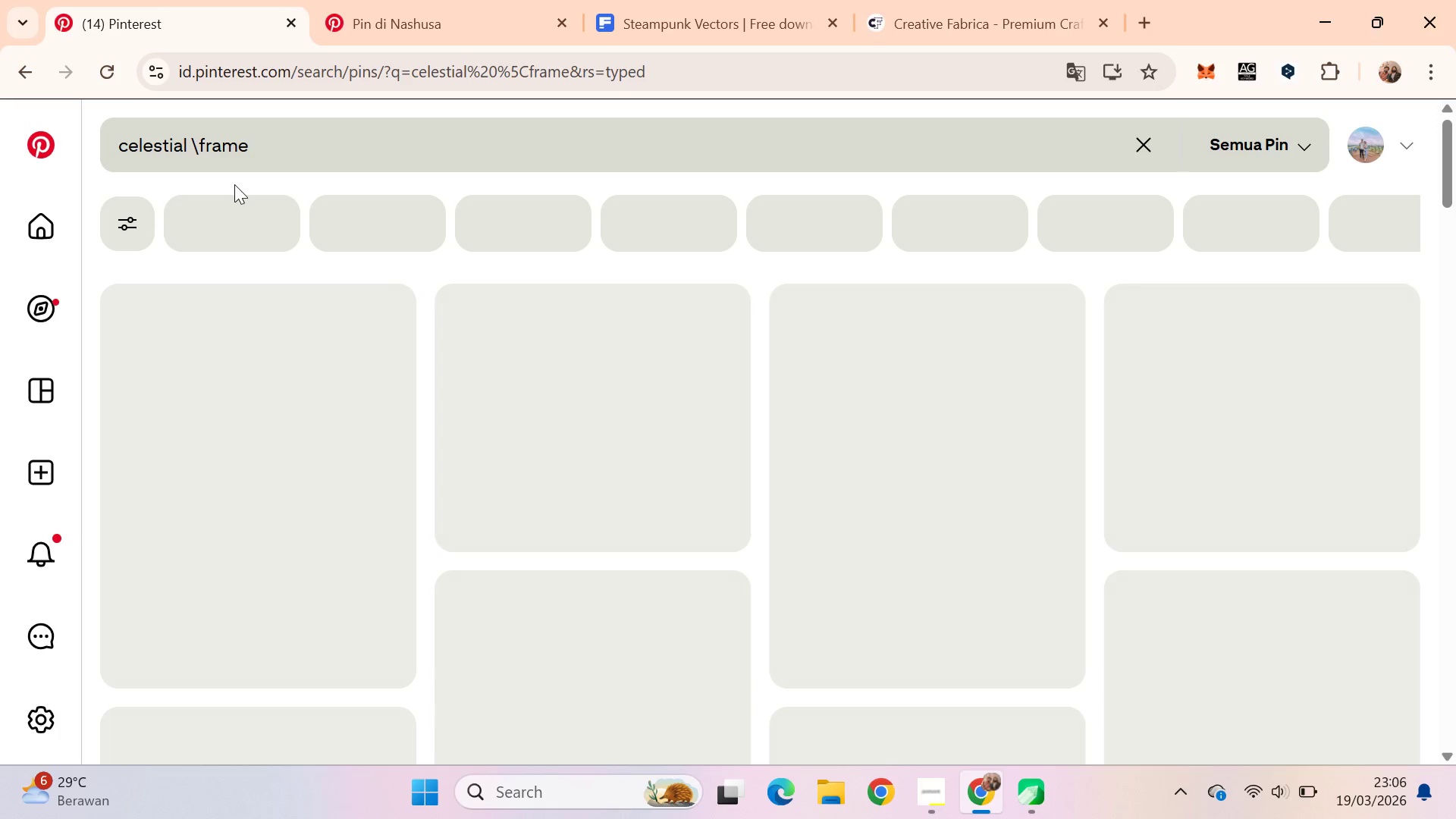 
key(Backslash)
 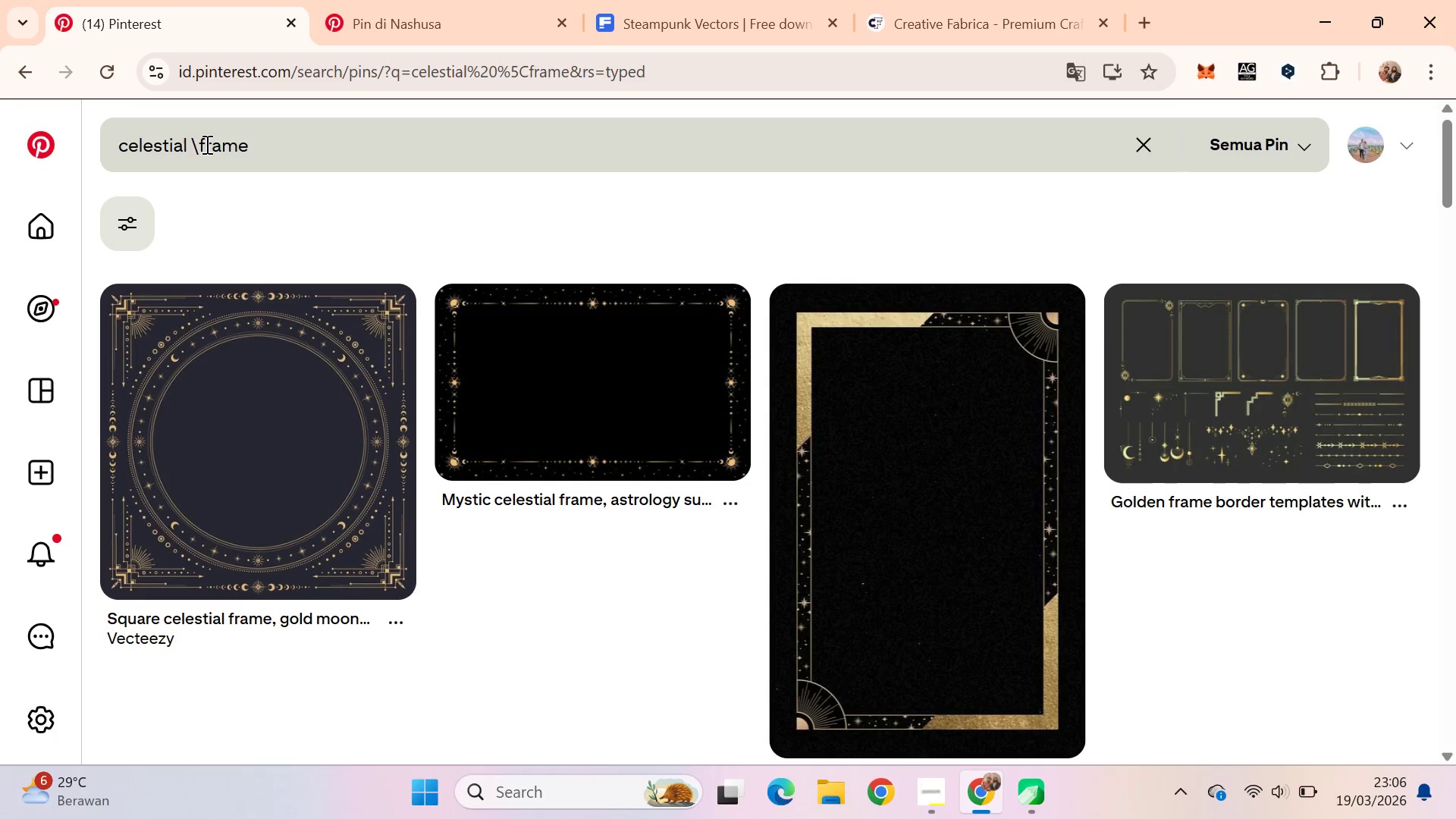 
left_click([199, 142])
 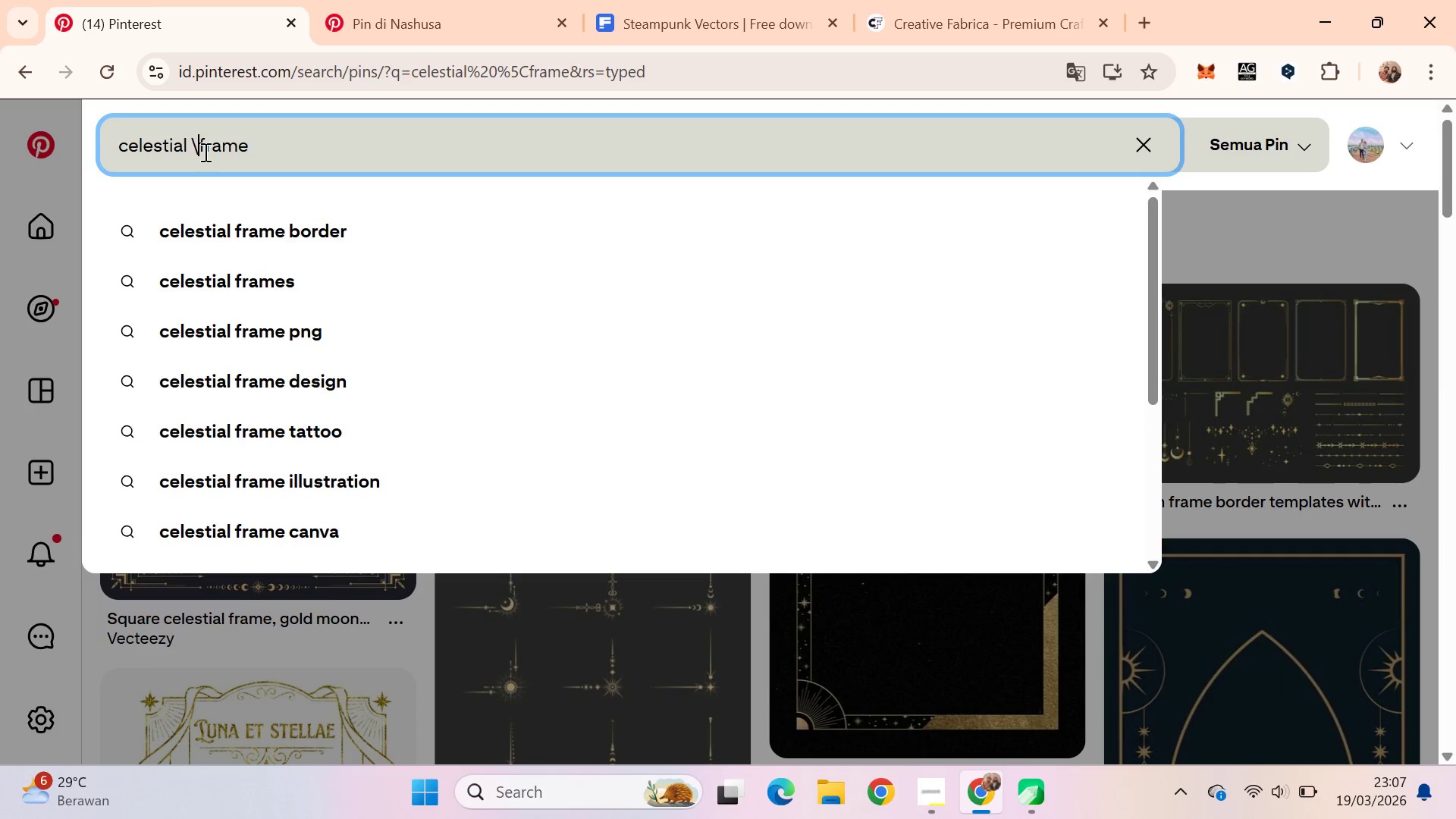 
key(Backspace)
 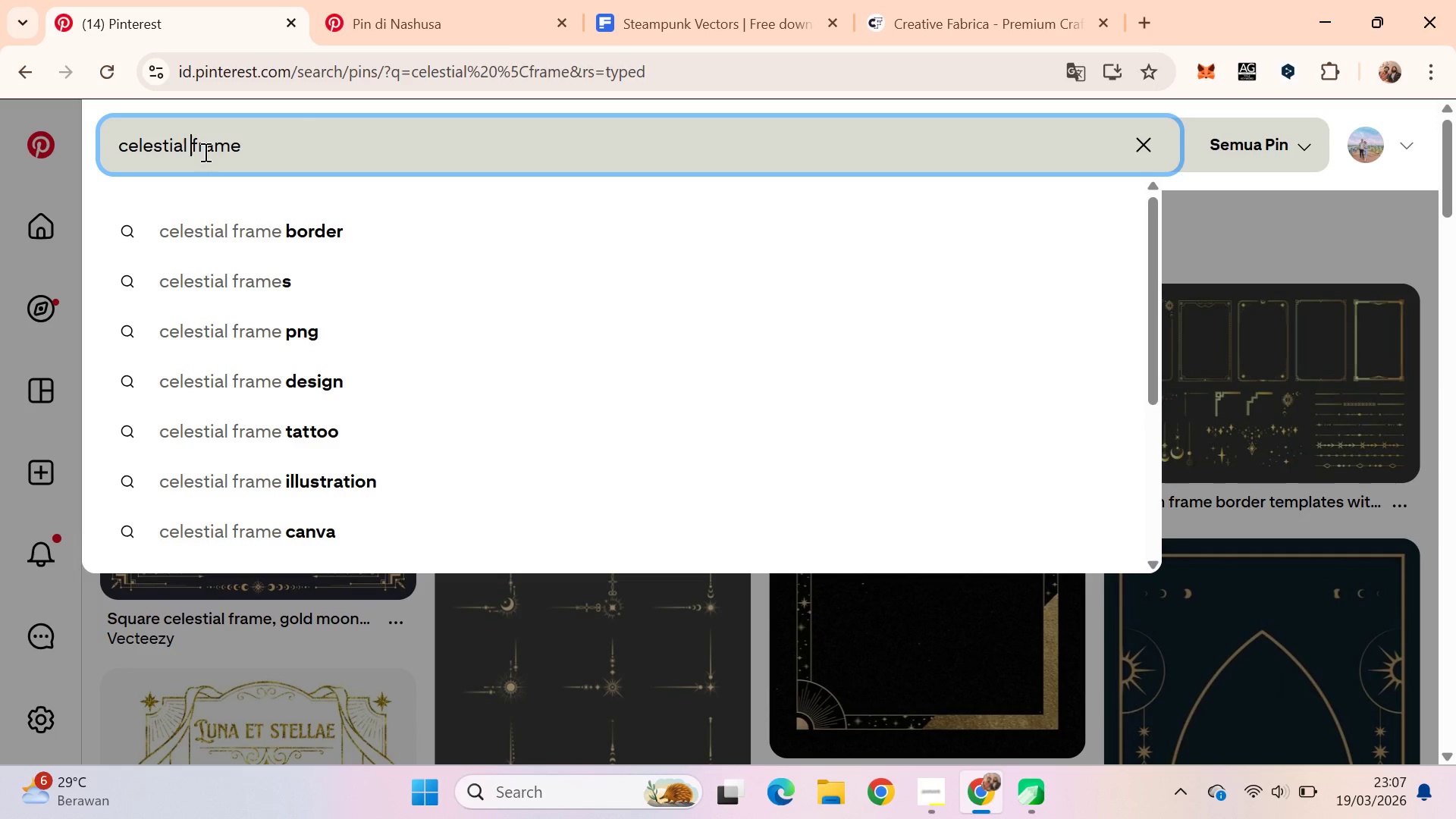 
key(Enter)
 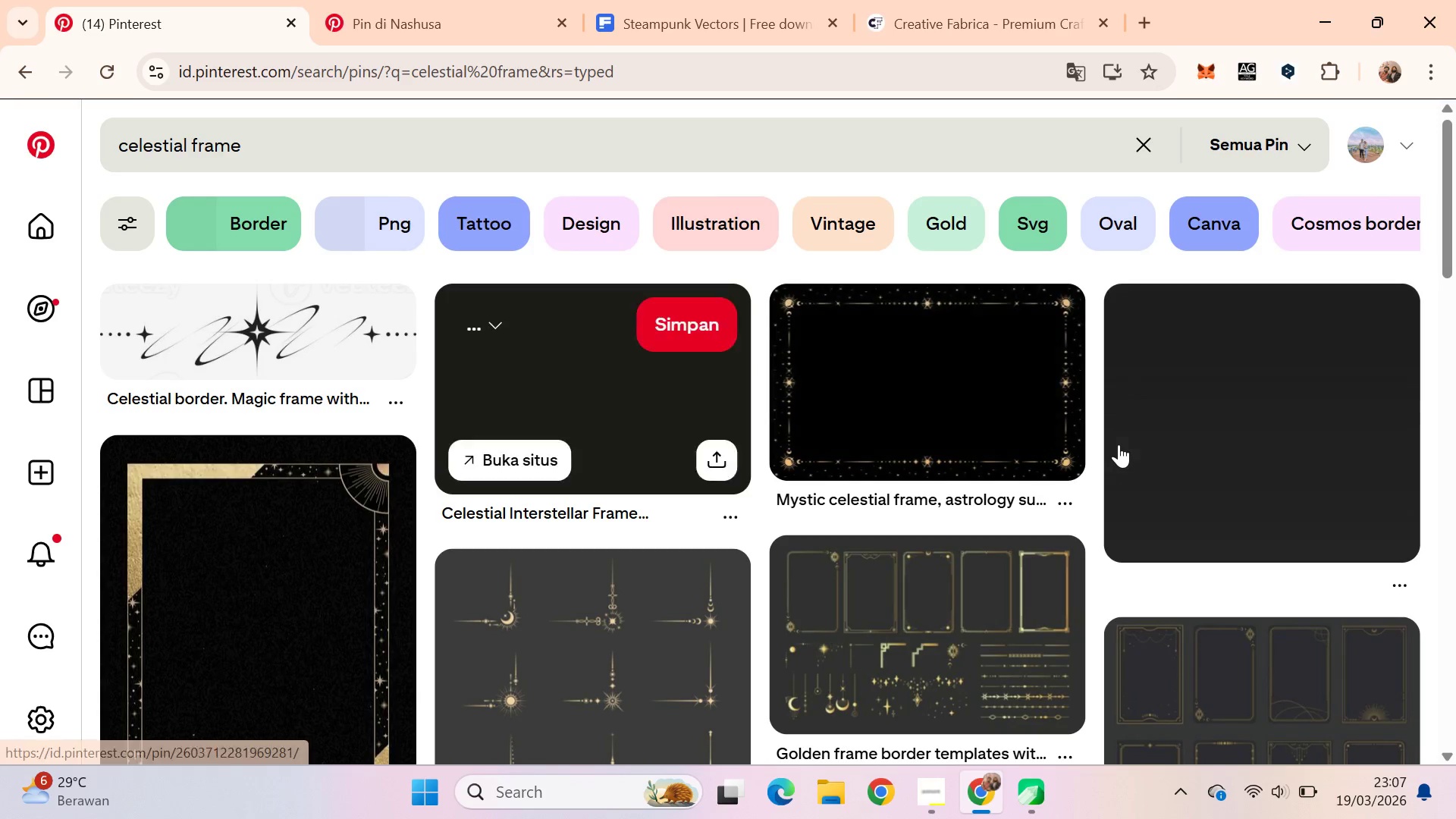 
left_click_drag(start_coordinate=[1455, 209], to_coordinate=[1454, 482])
 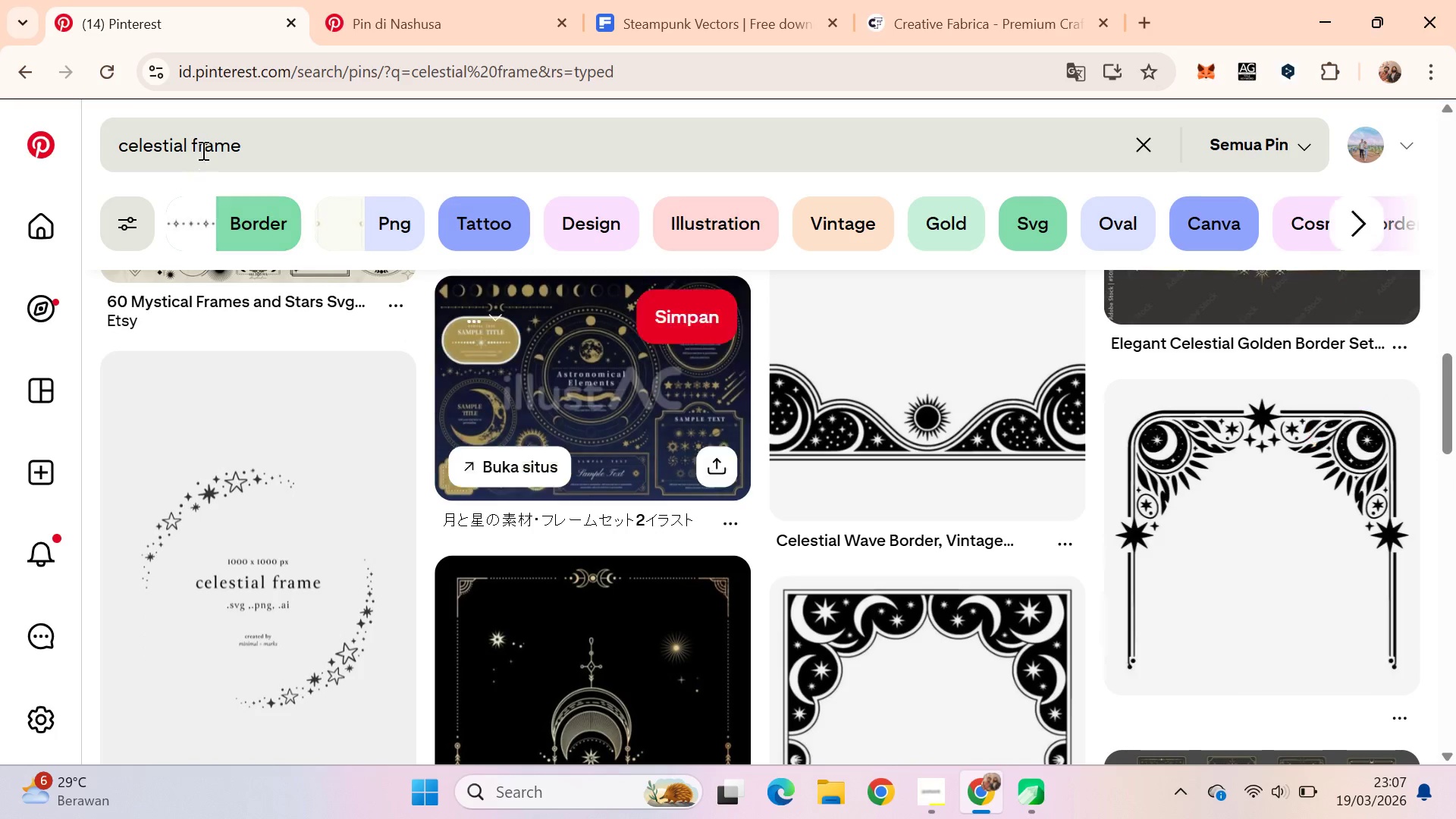 
left_click([203, 146])
 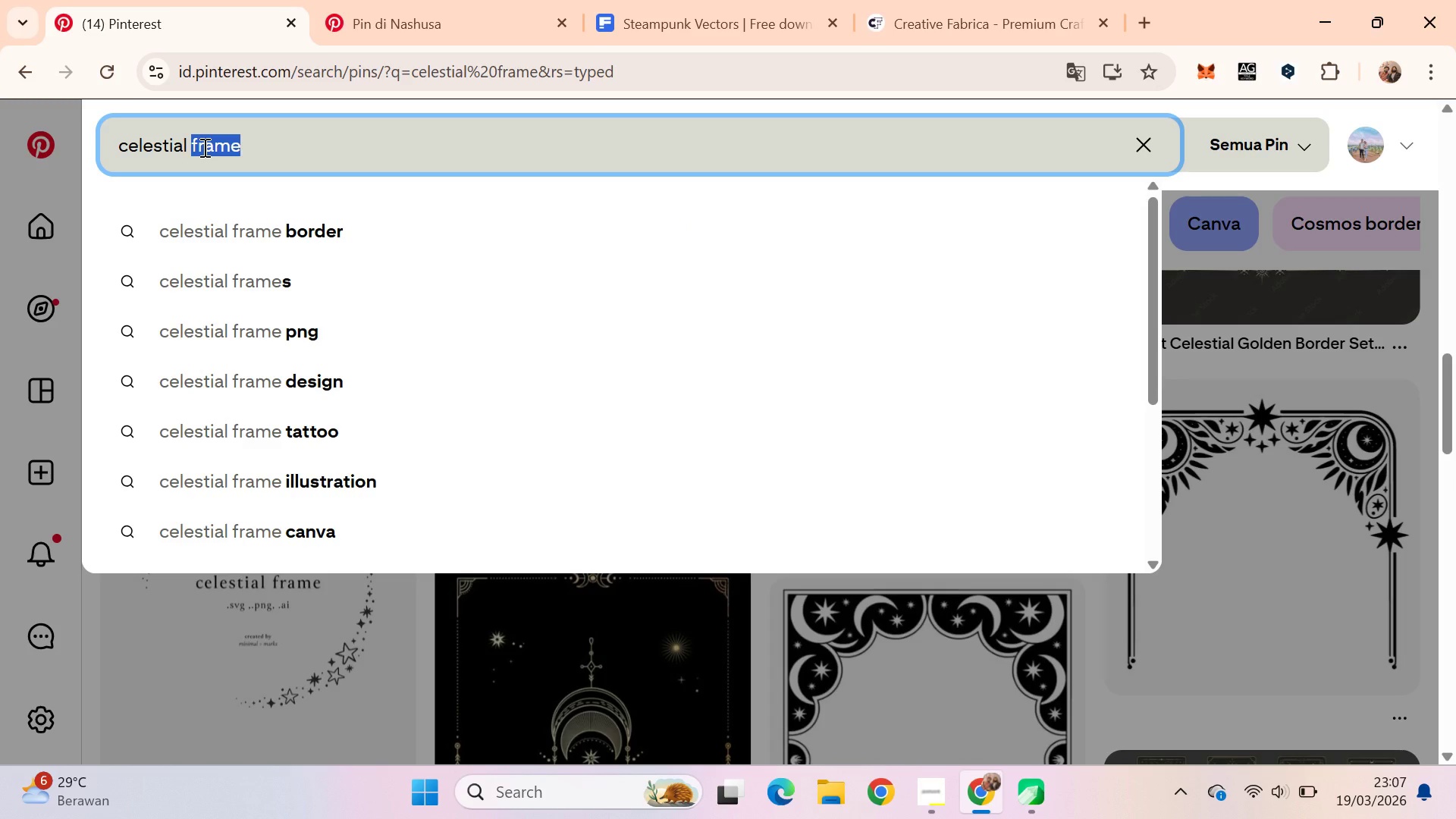 
type(label)
 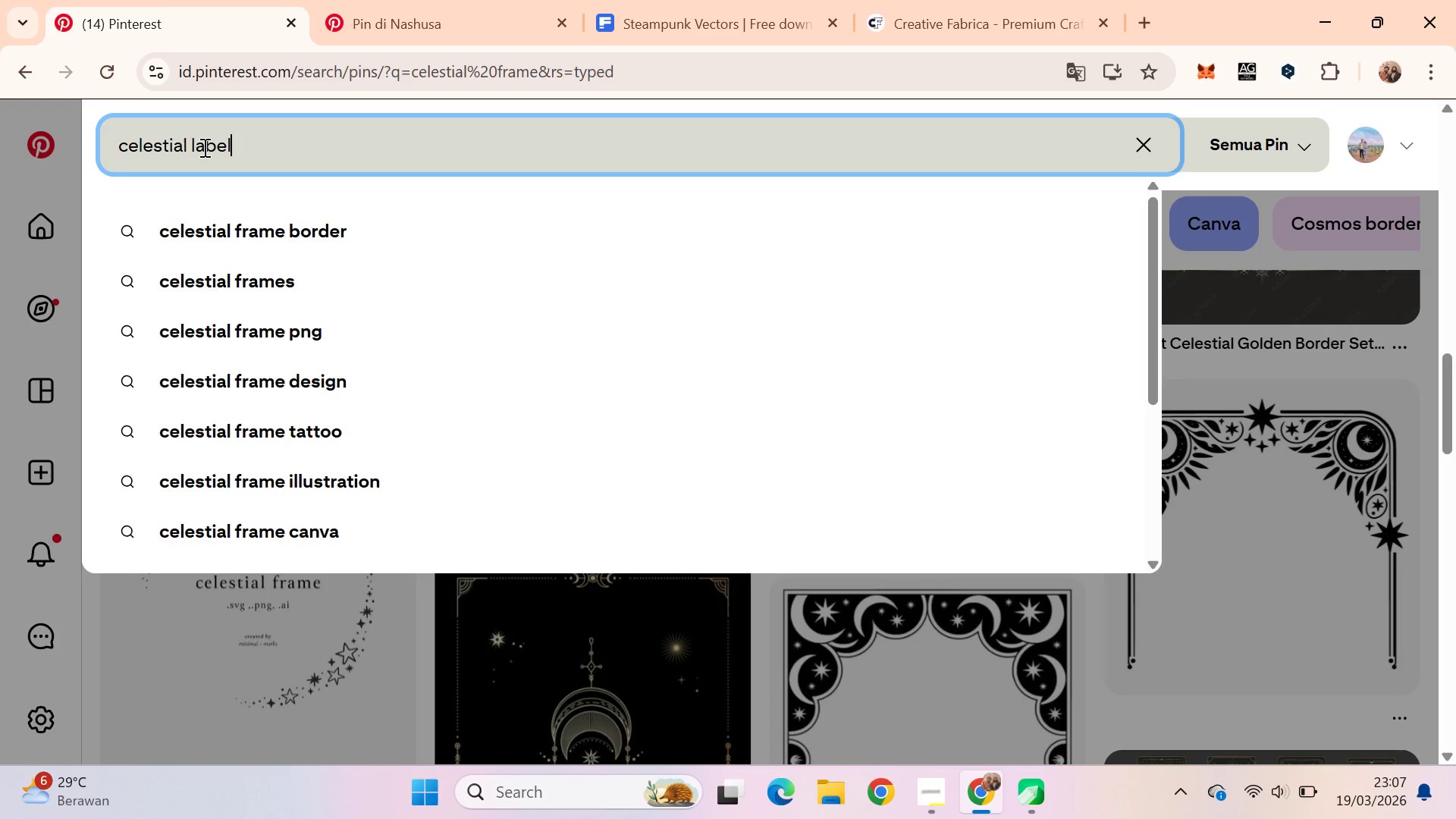 
key(Enter)
 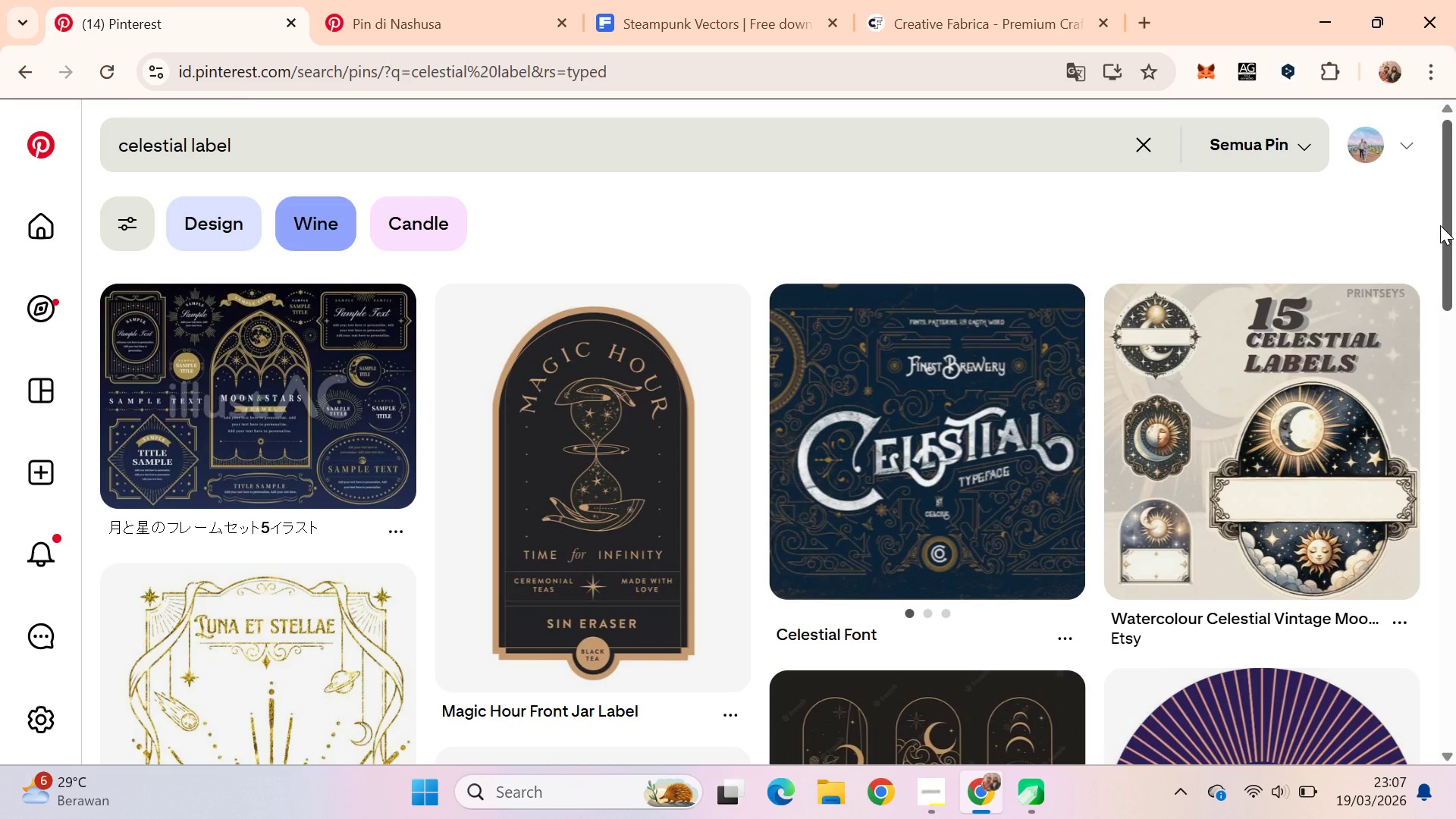 
wait(6.09)
 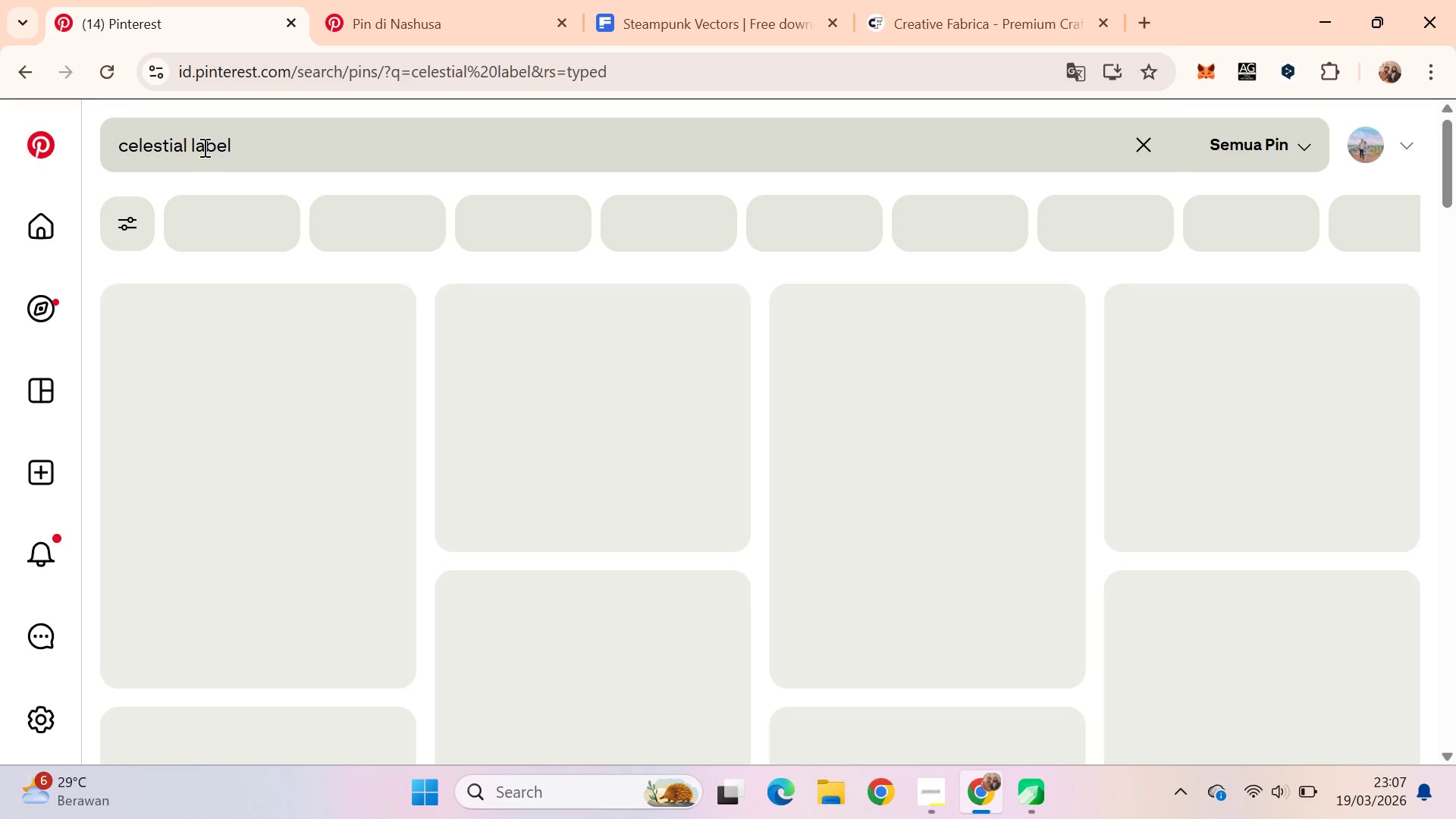 
left_click_drag(start_coordinate=[1440, 225], to_coordinate=[1455, 690])
 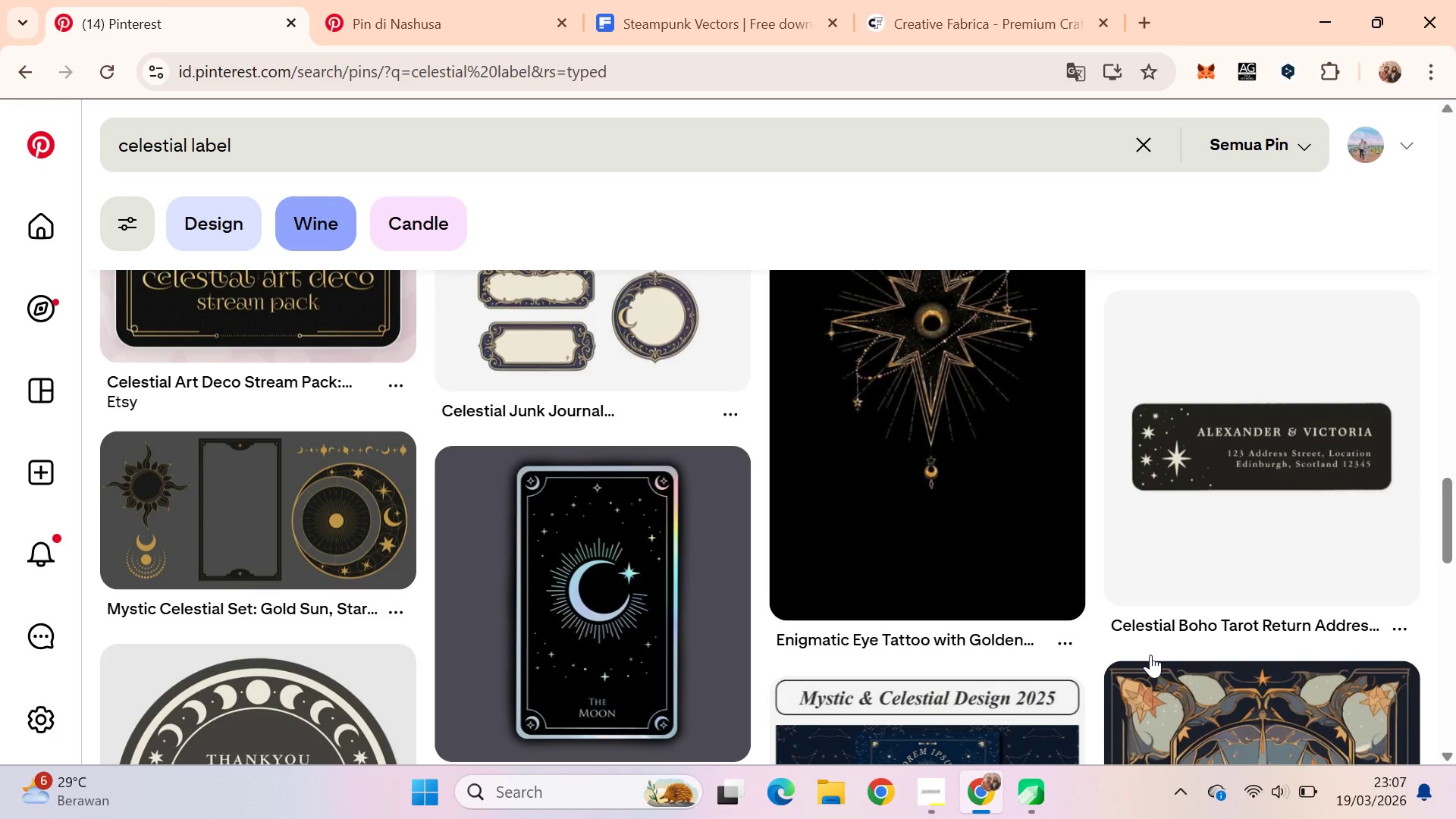 
key(Alt+AltLeft)
 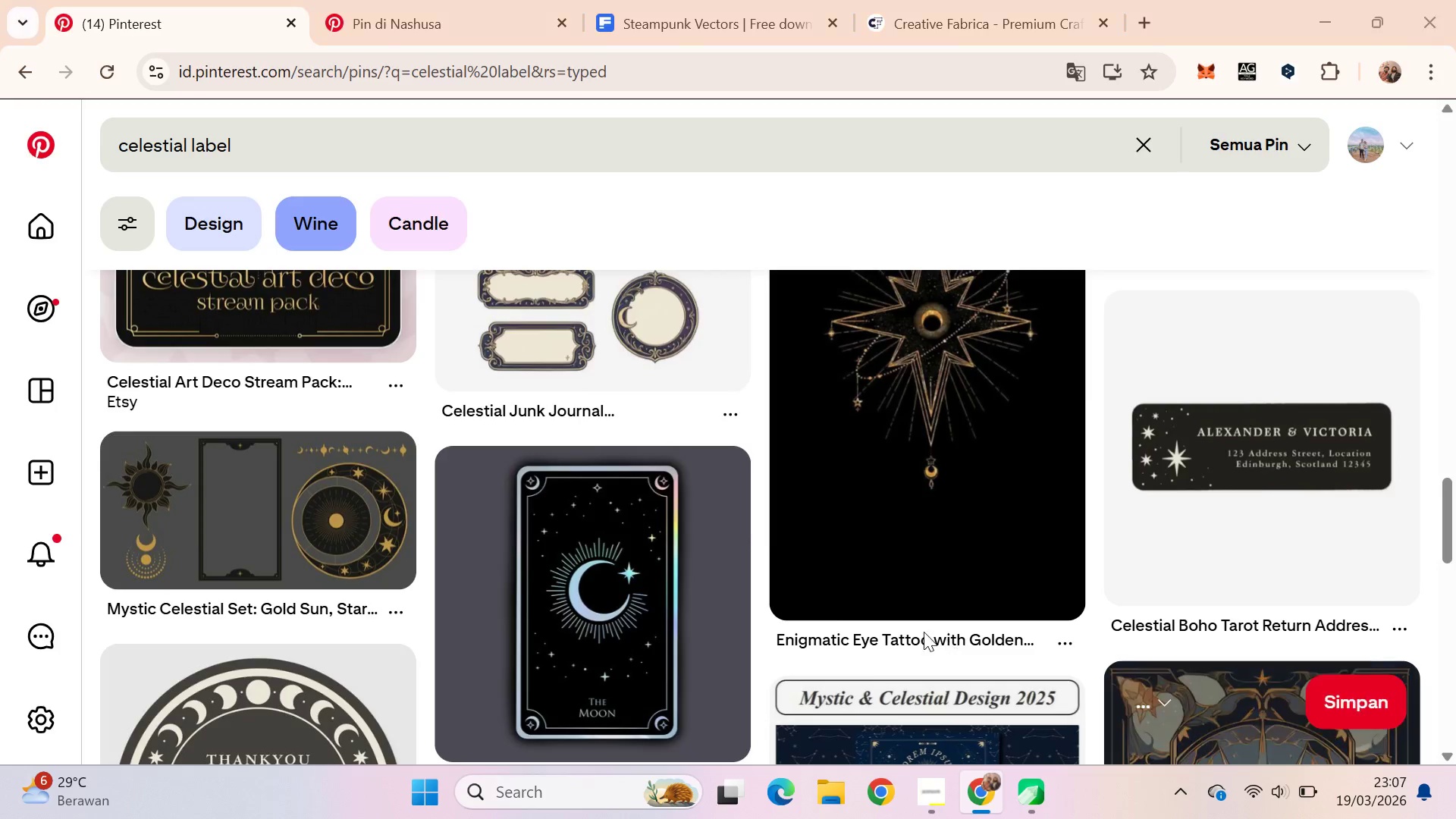 
key(Alt+Tab)